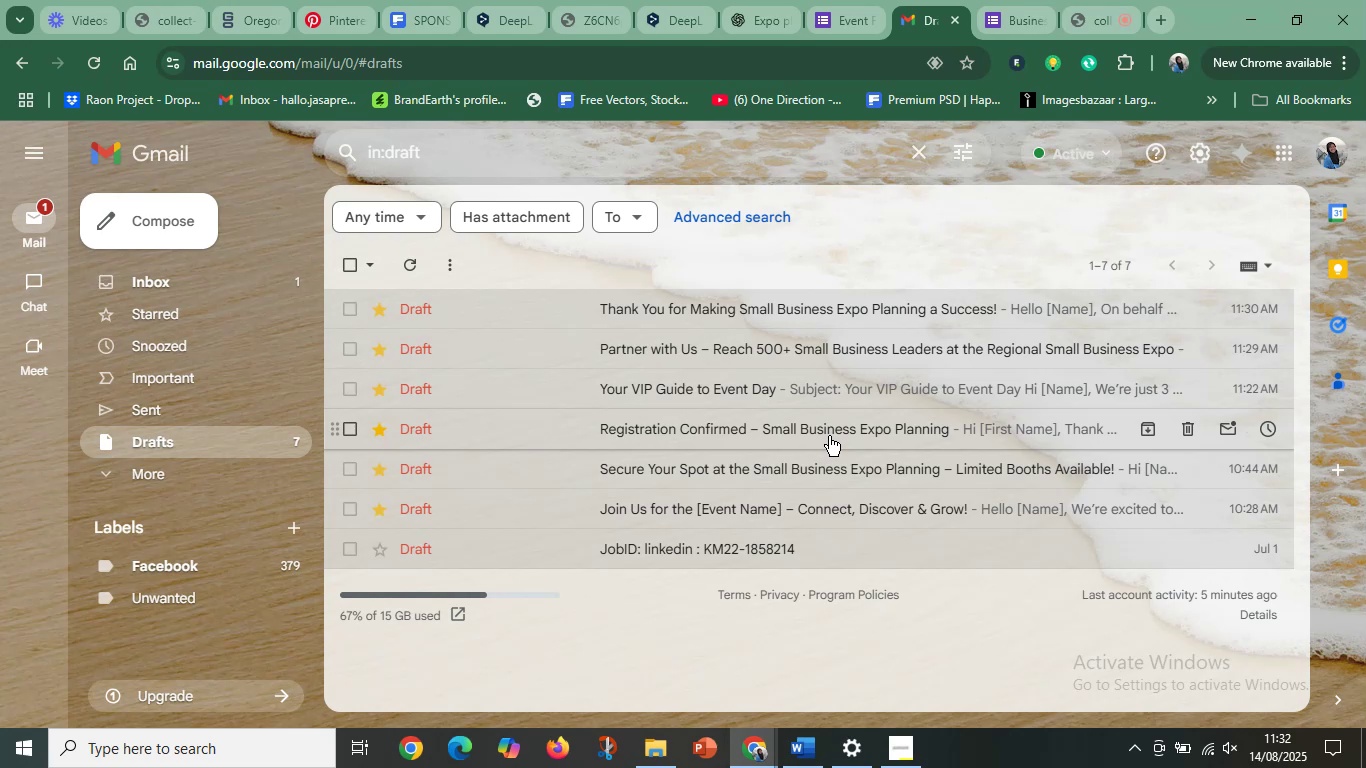 
wait(17.96)
 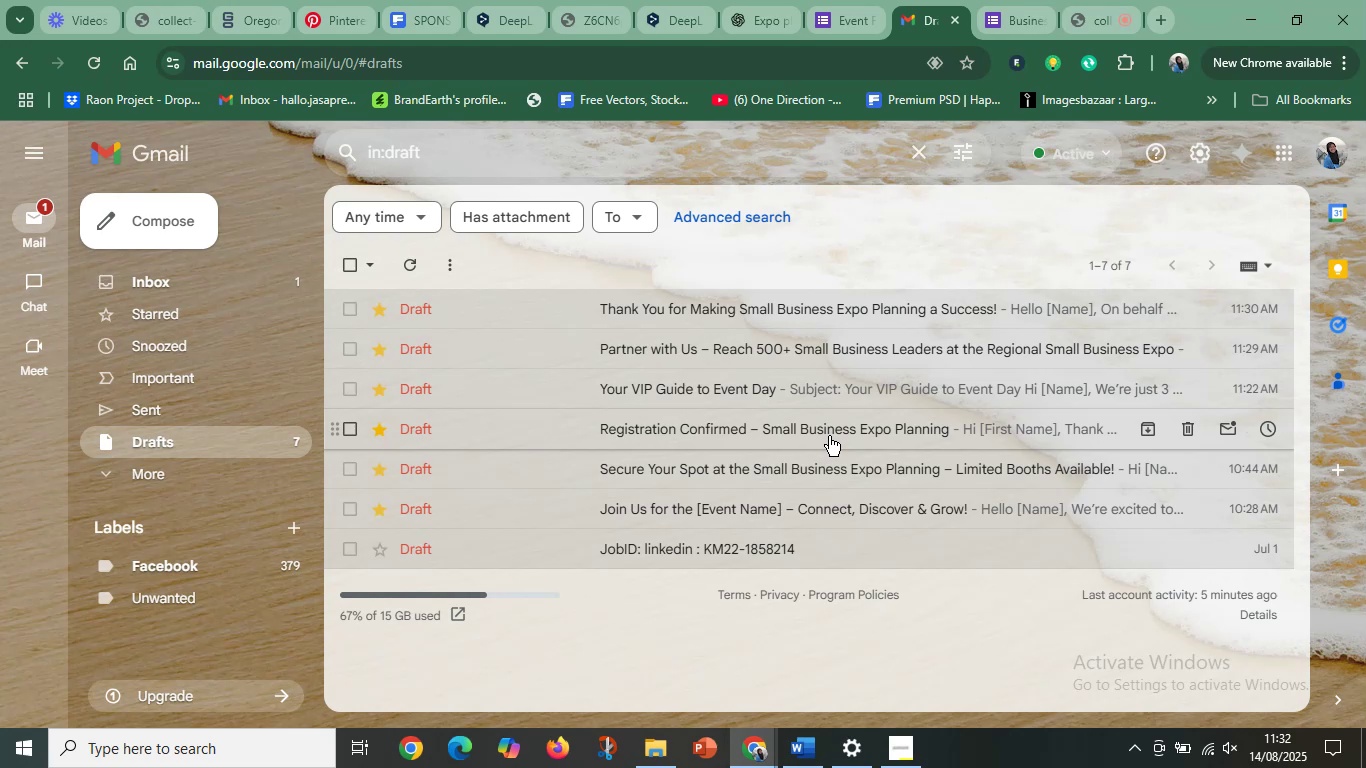 
left_click([720, 629])
 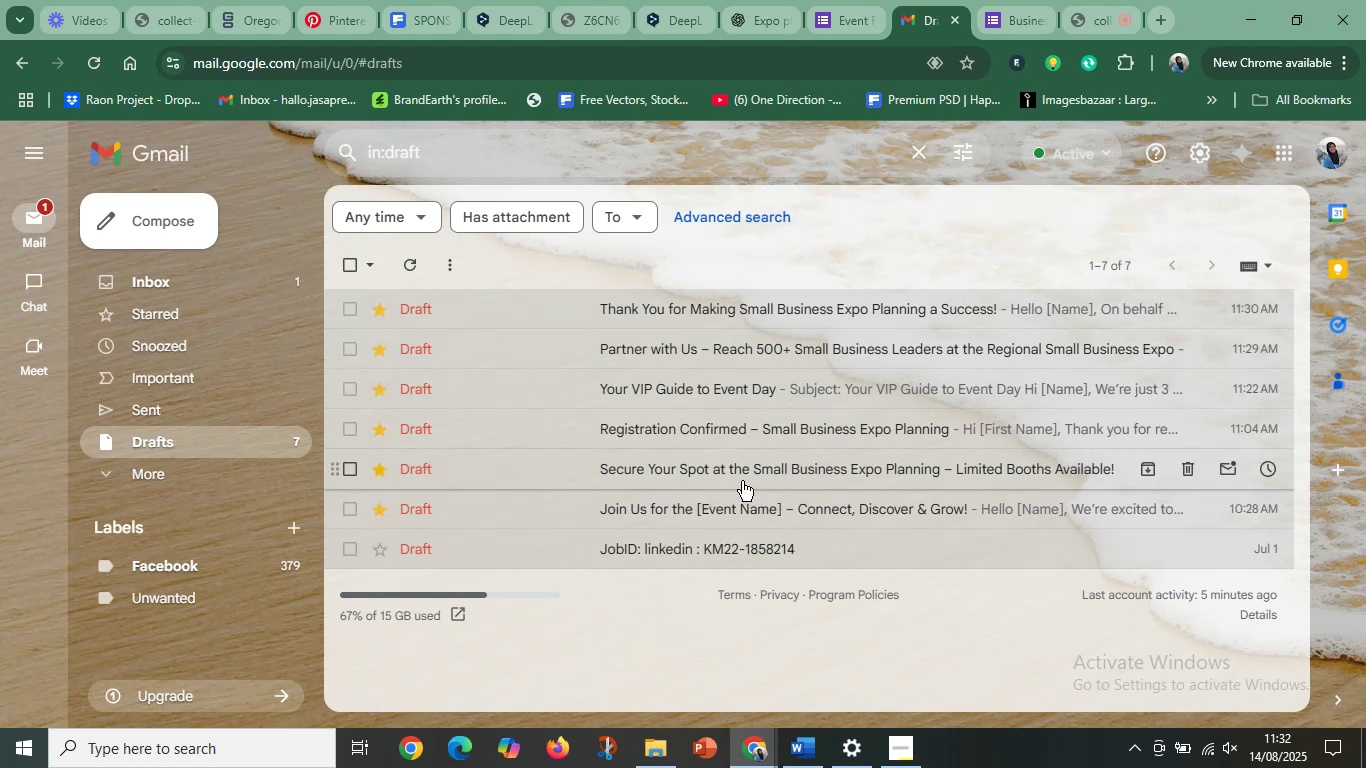 
left_click([774, 436])
 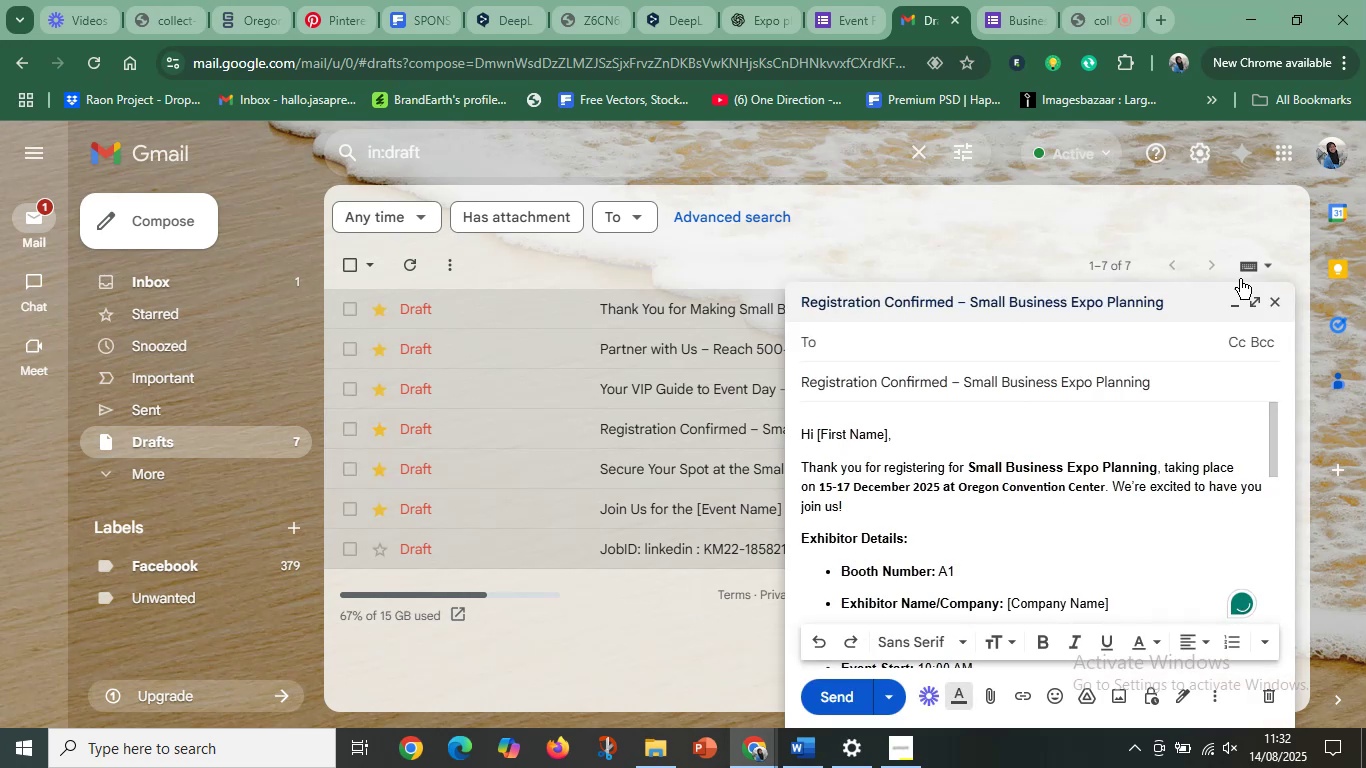 
left_click([1274, 301])
 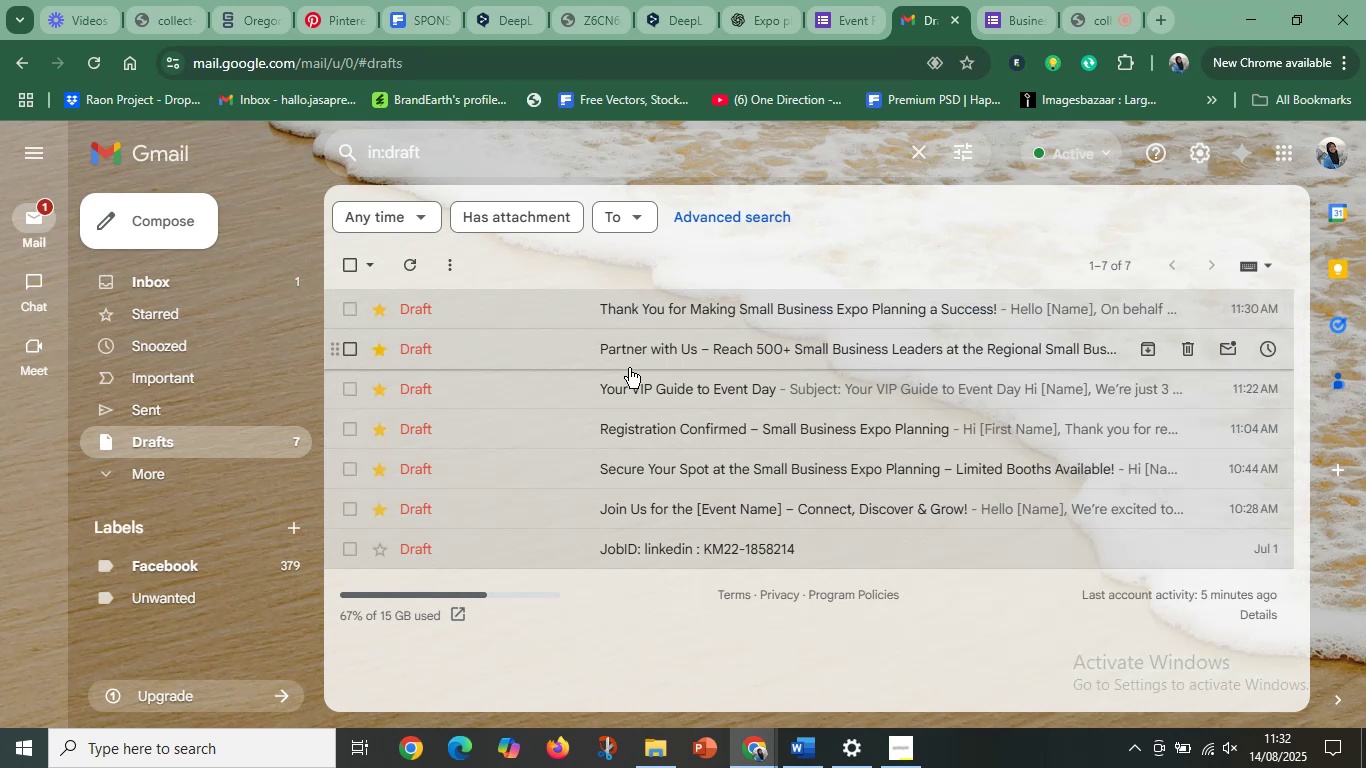 
wait(8.56)
 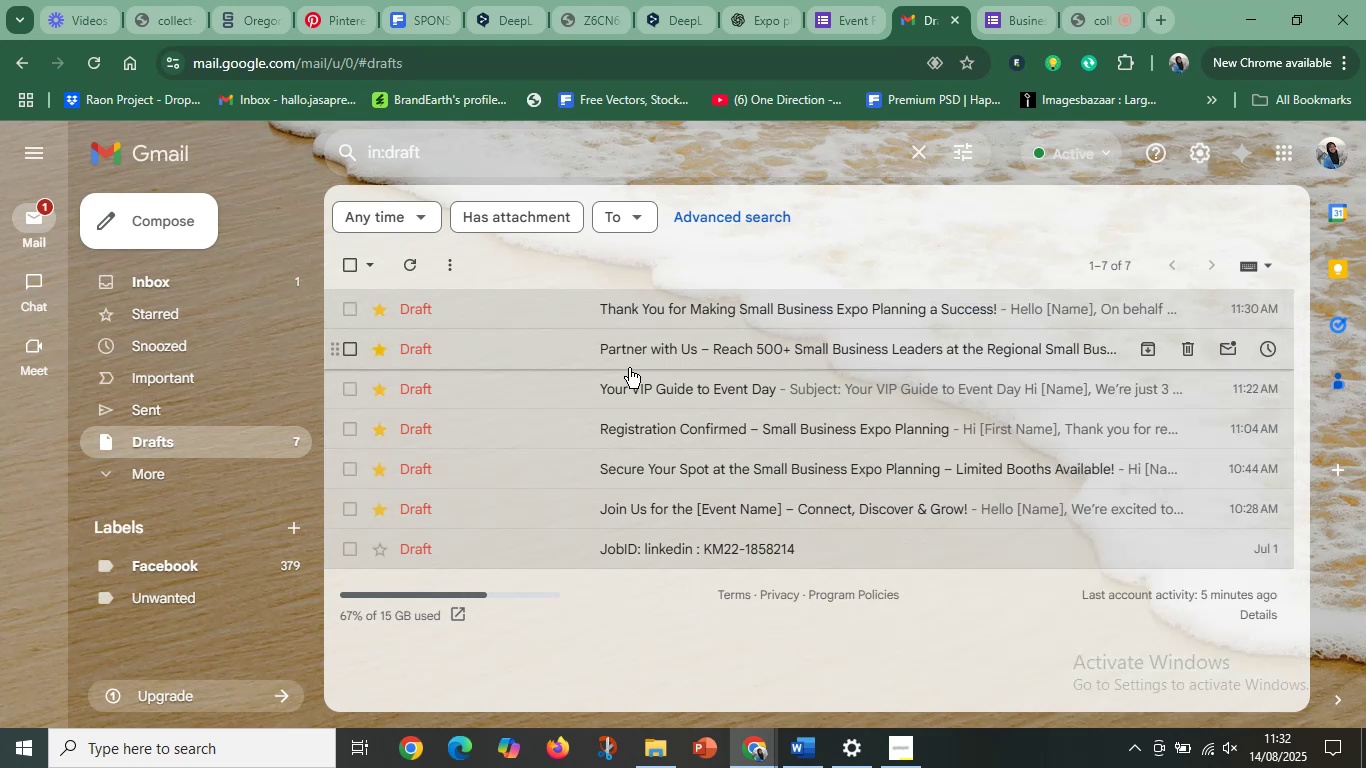 
left_click([1100, 0])
 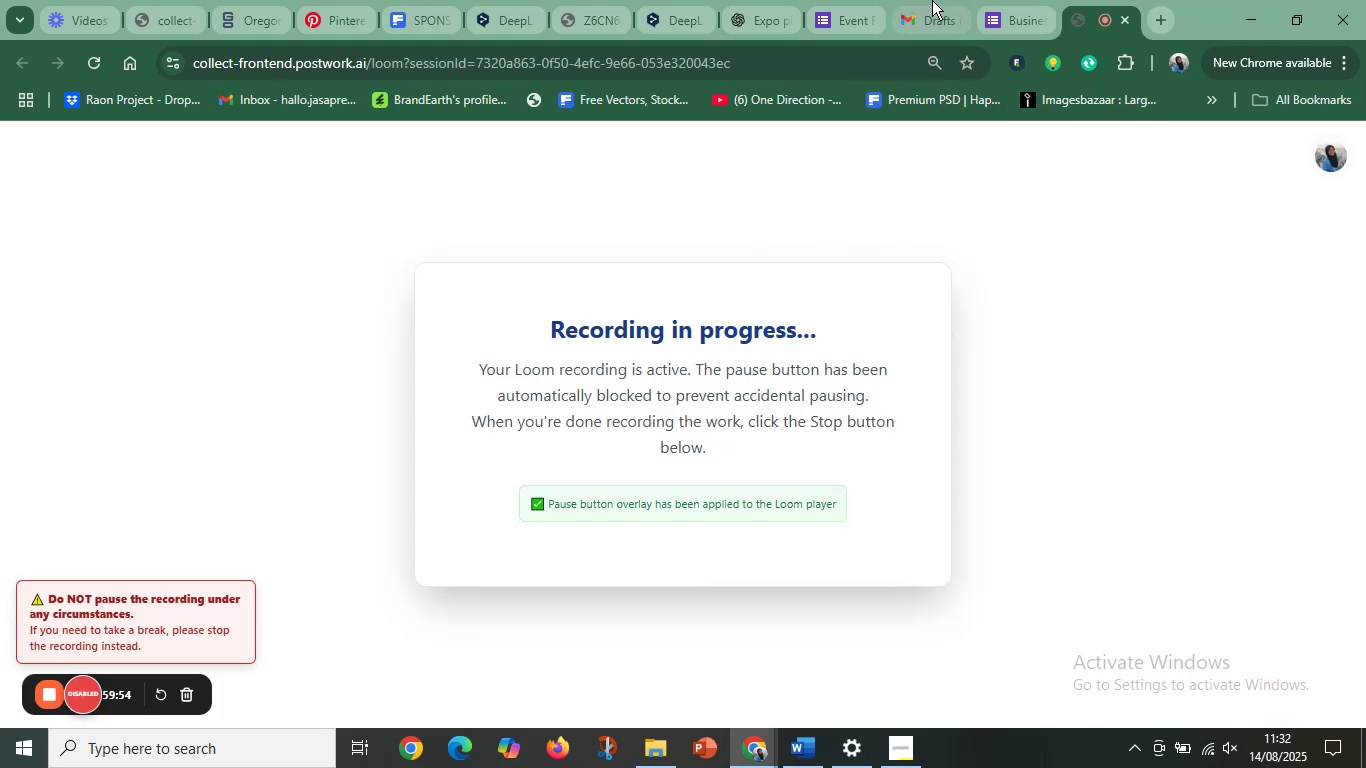 
left_click([765, 0])
 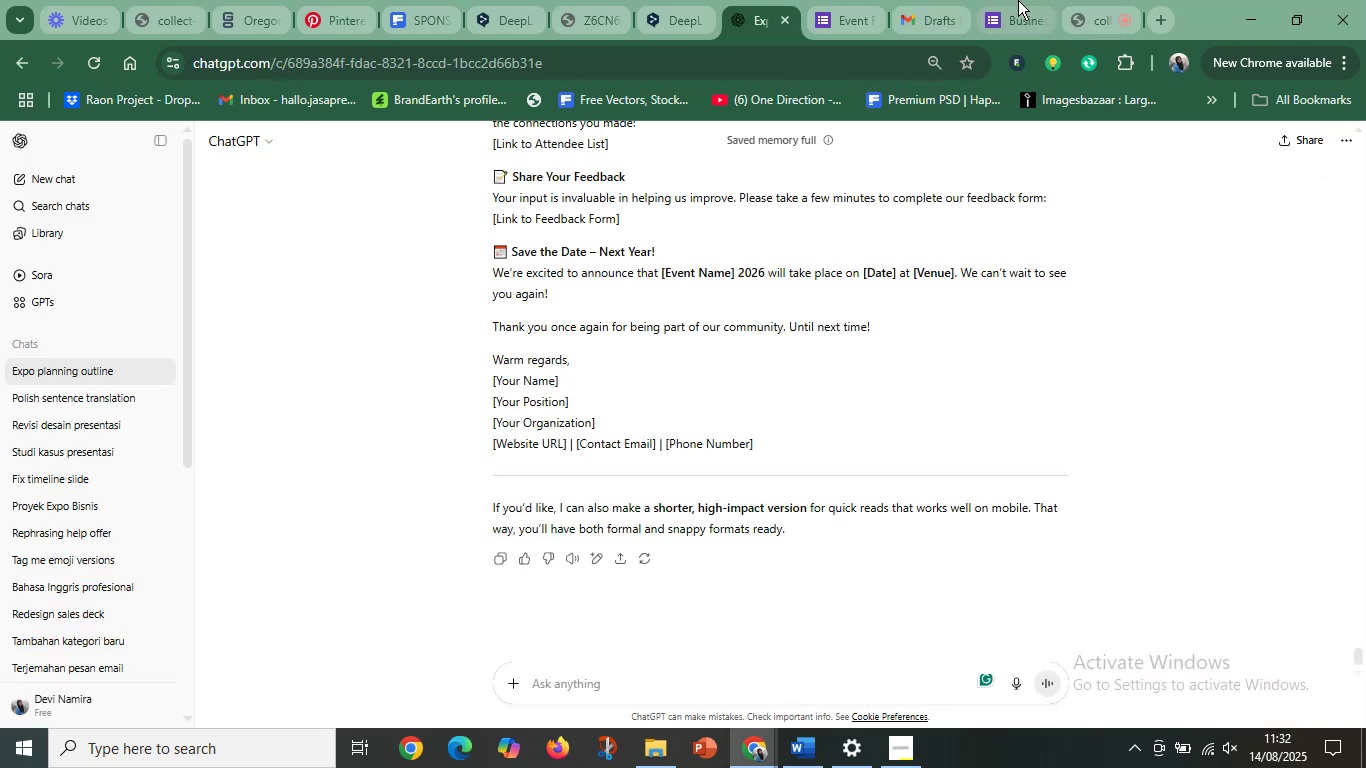 
left_click([1018, 0])
 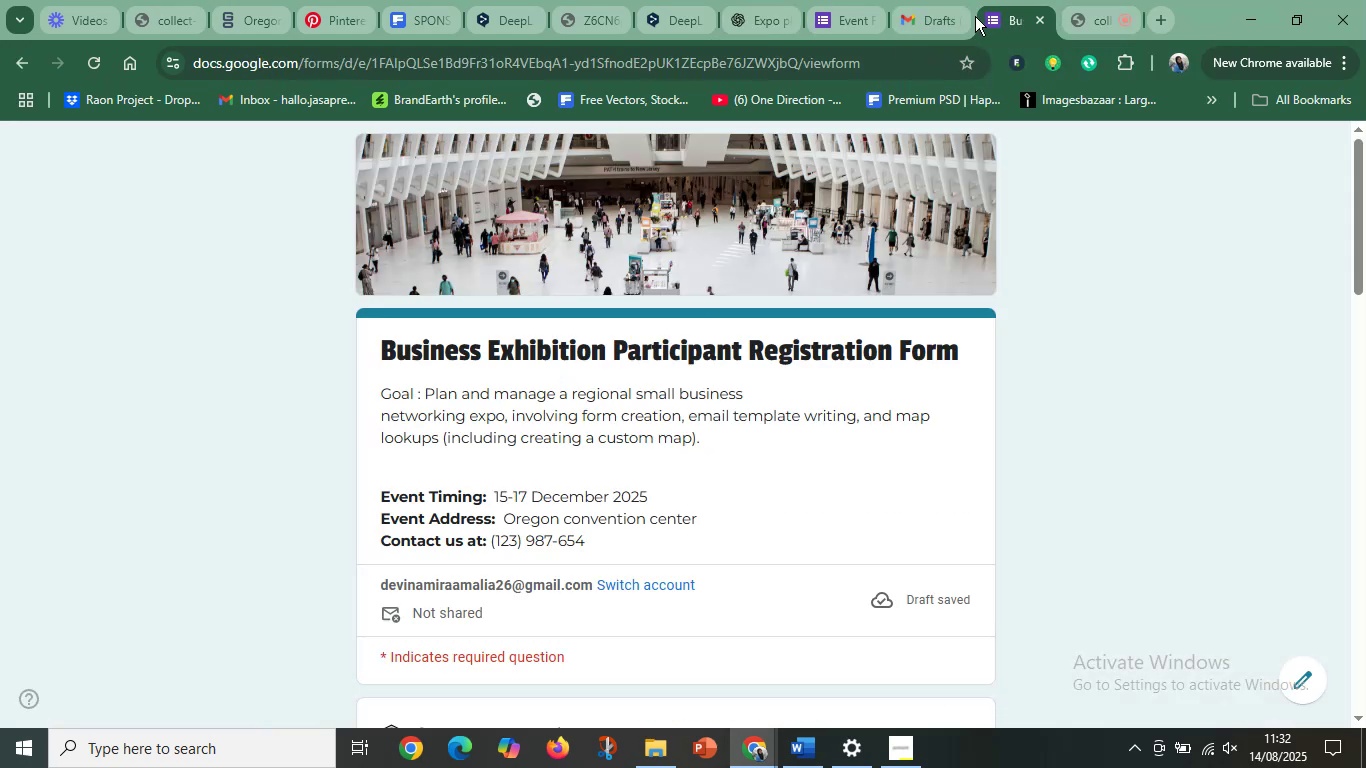 